 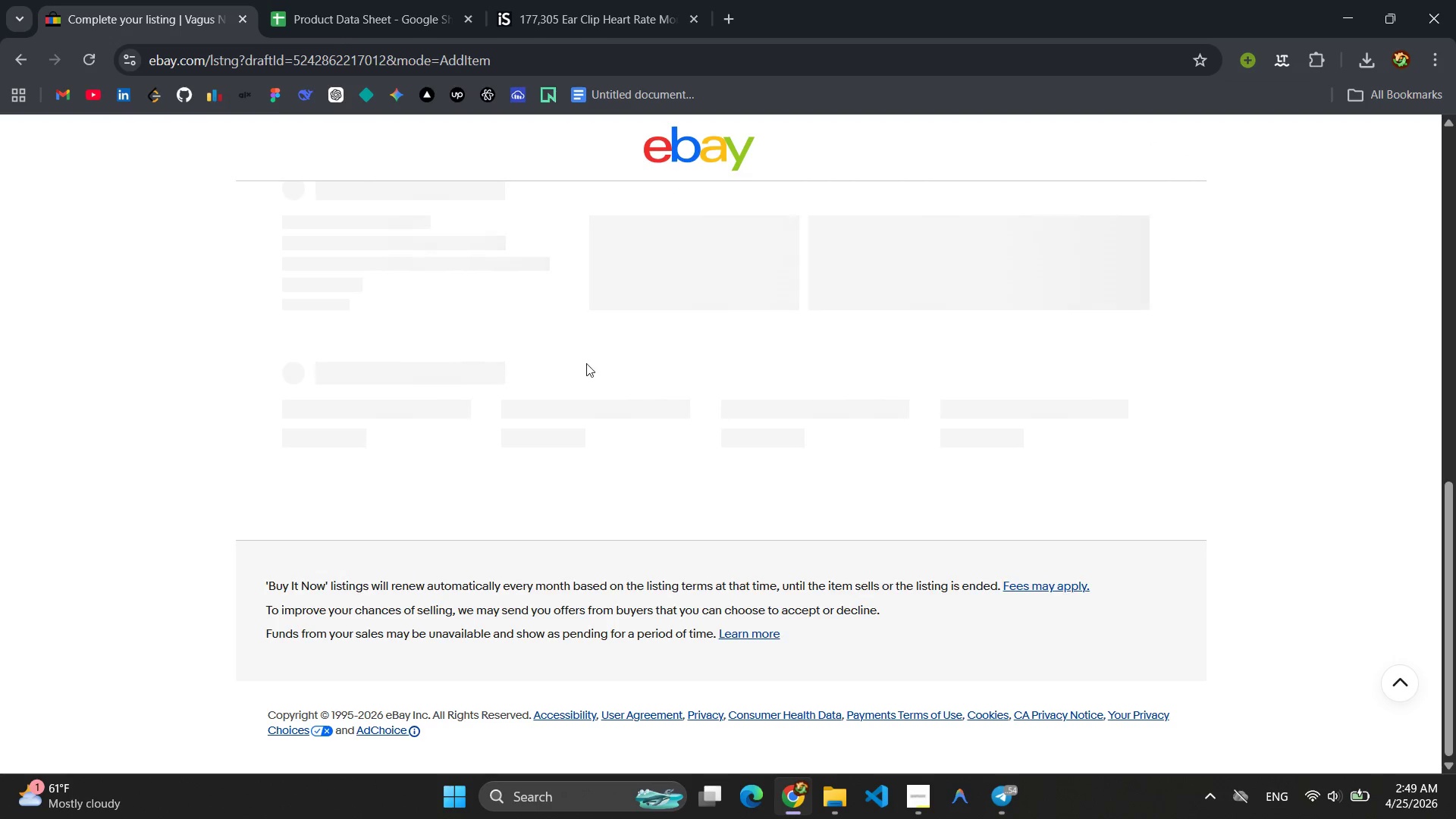 
left_click([391, 8])
 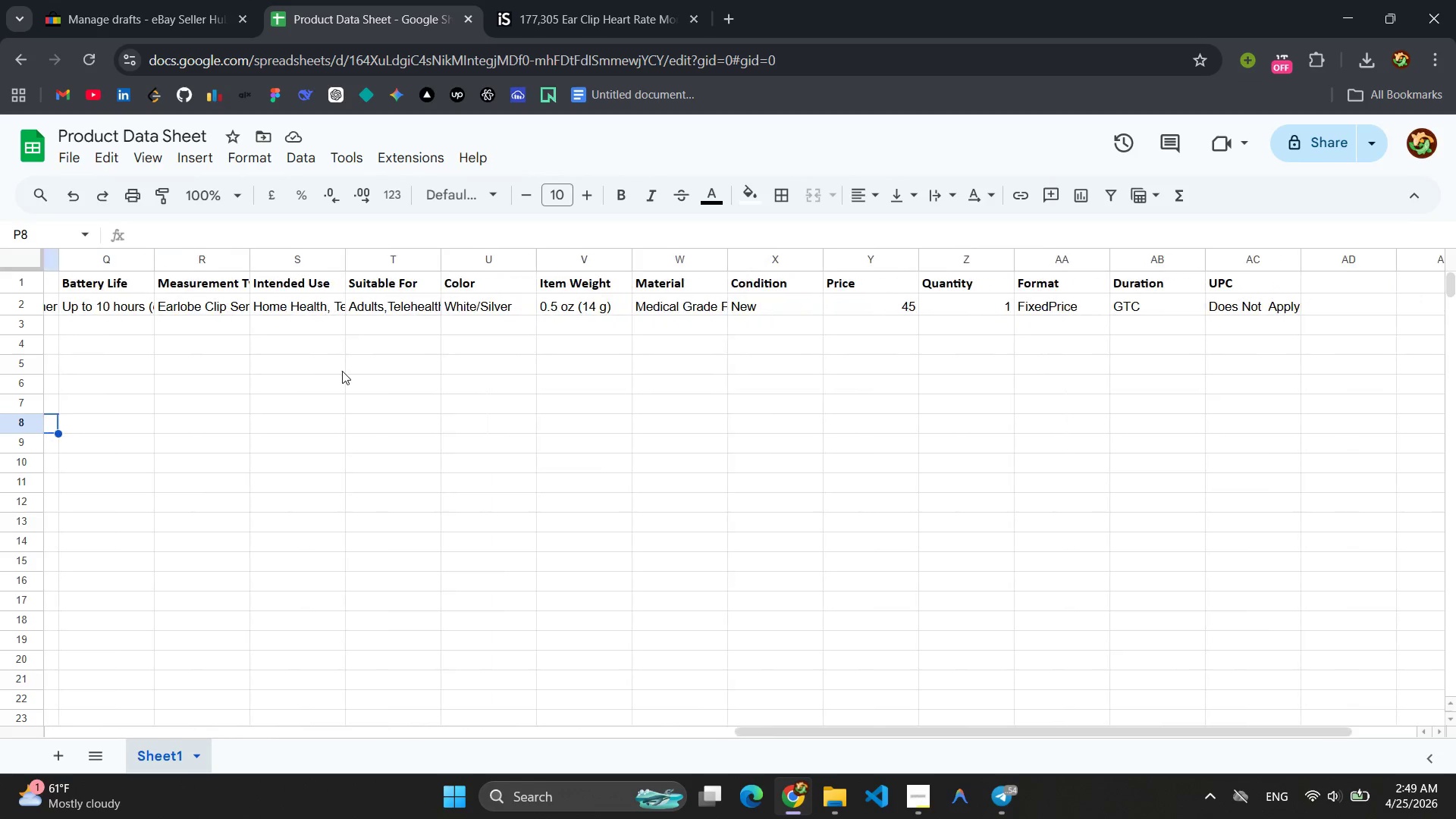 
wait(9.11)
 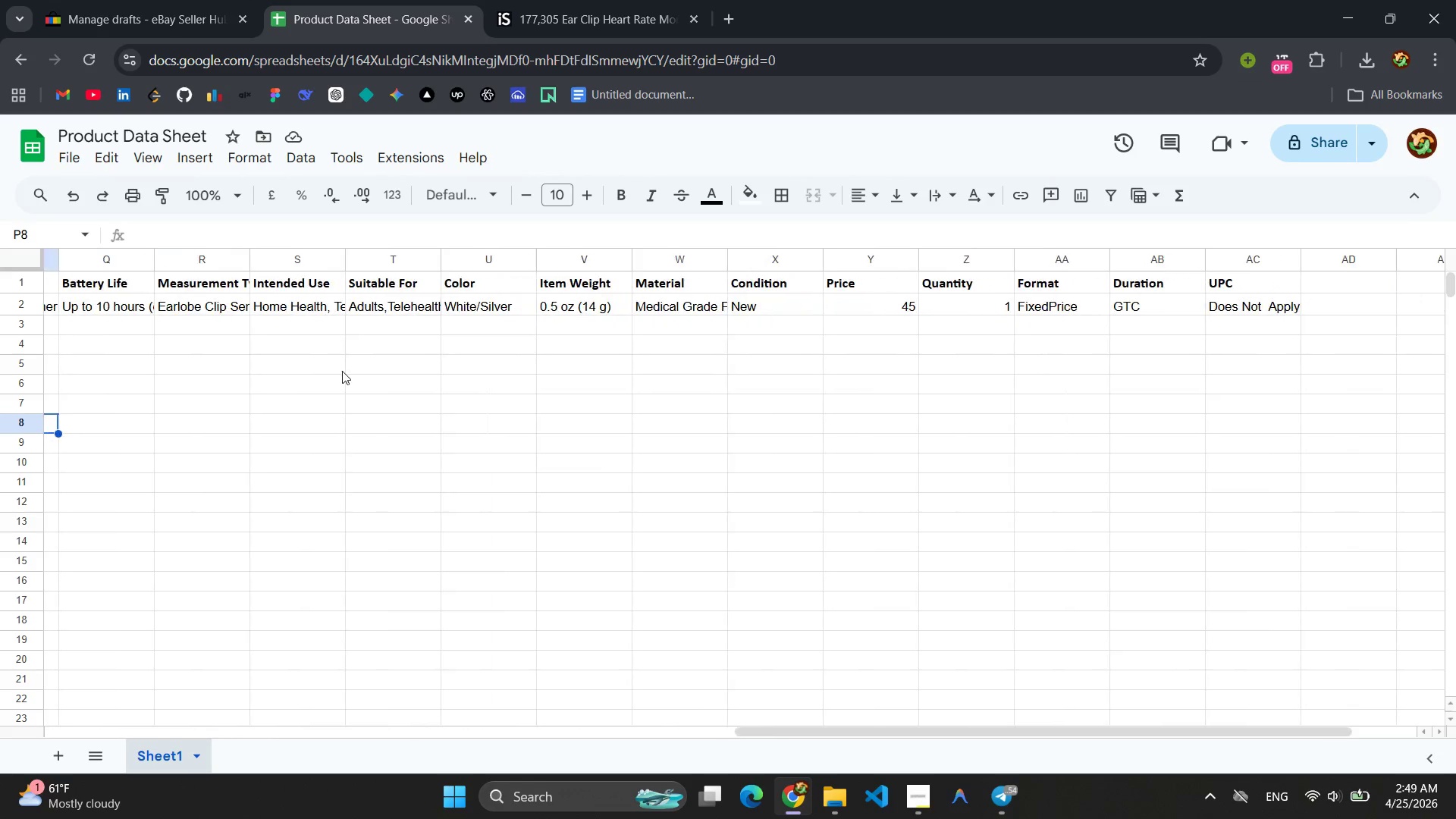 
left_click([77, 162])
 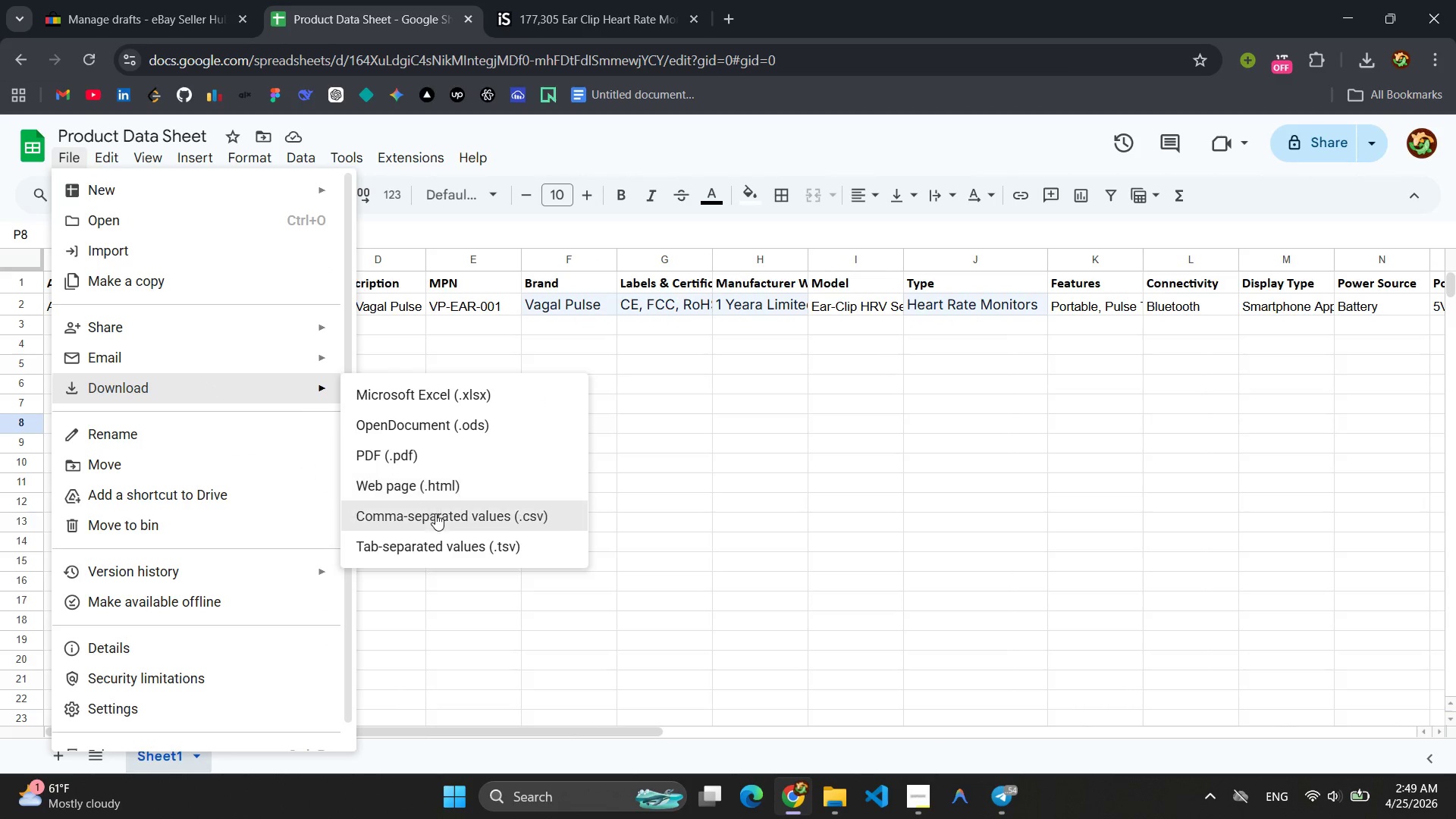 
left_click([435, 528])
 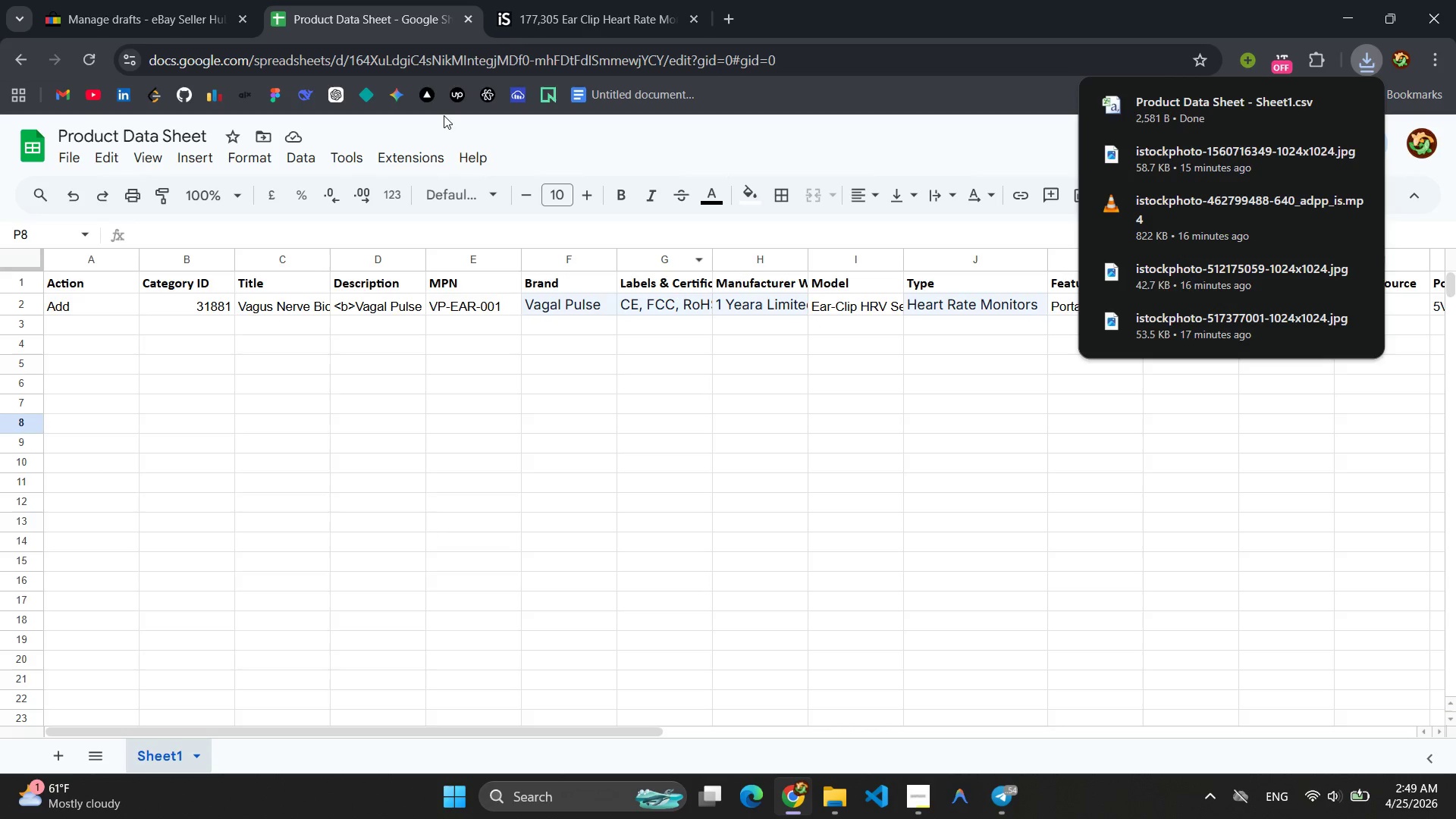 